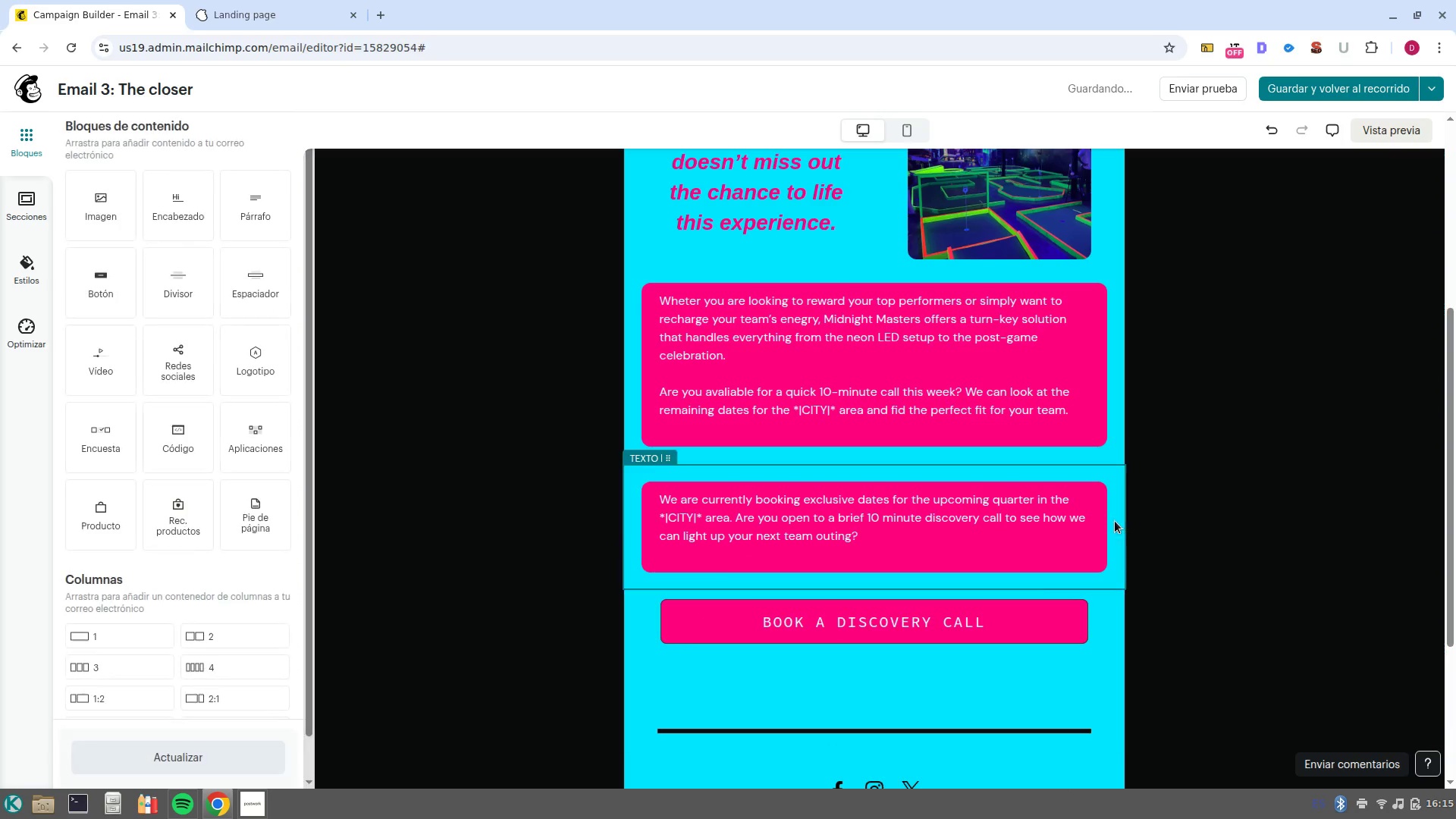 
left_click([1115, 521])
 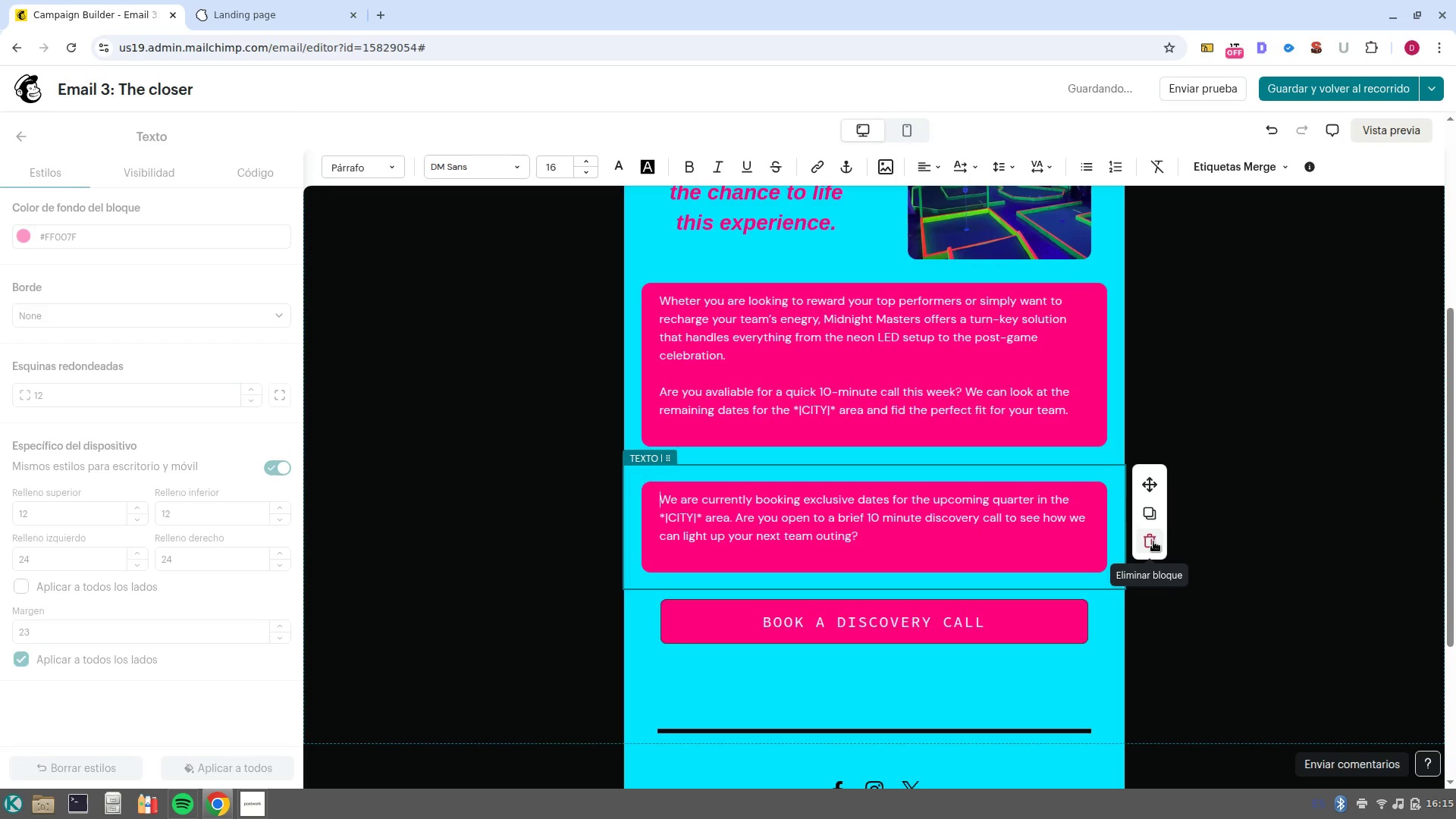 
left_click([1153, 541])
 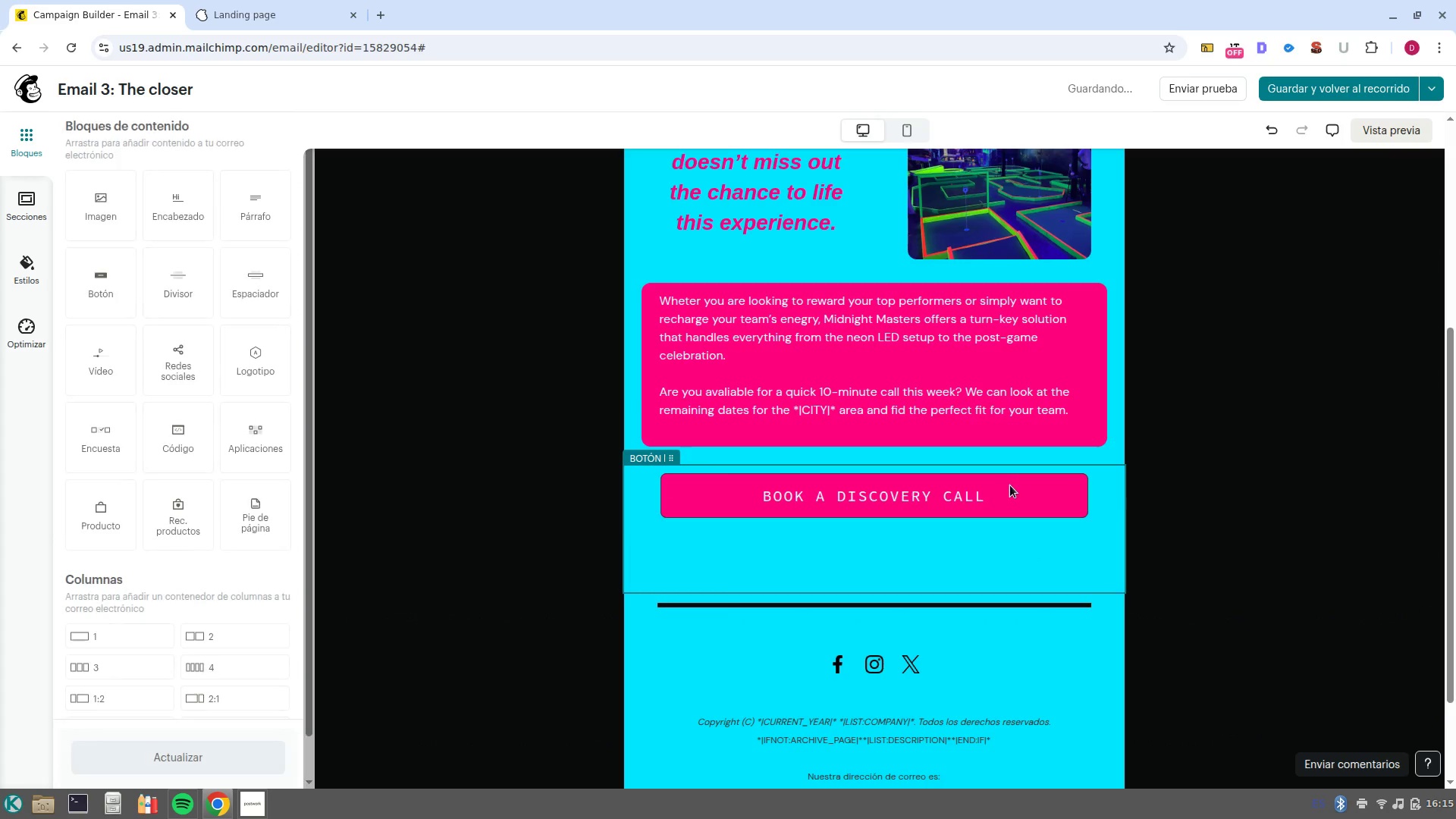 
double_click([1010, 485])
 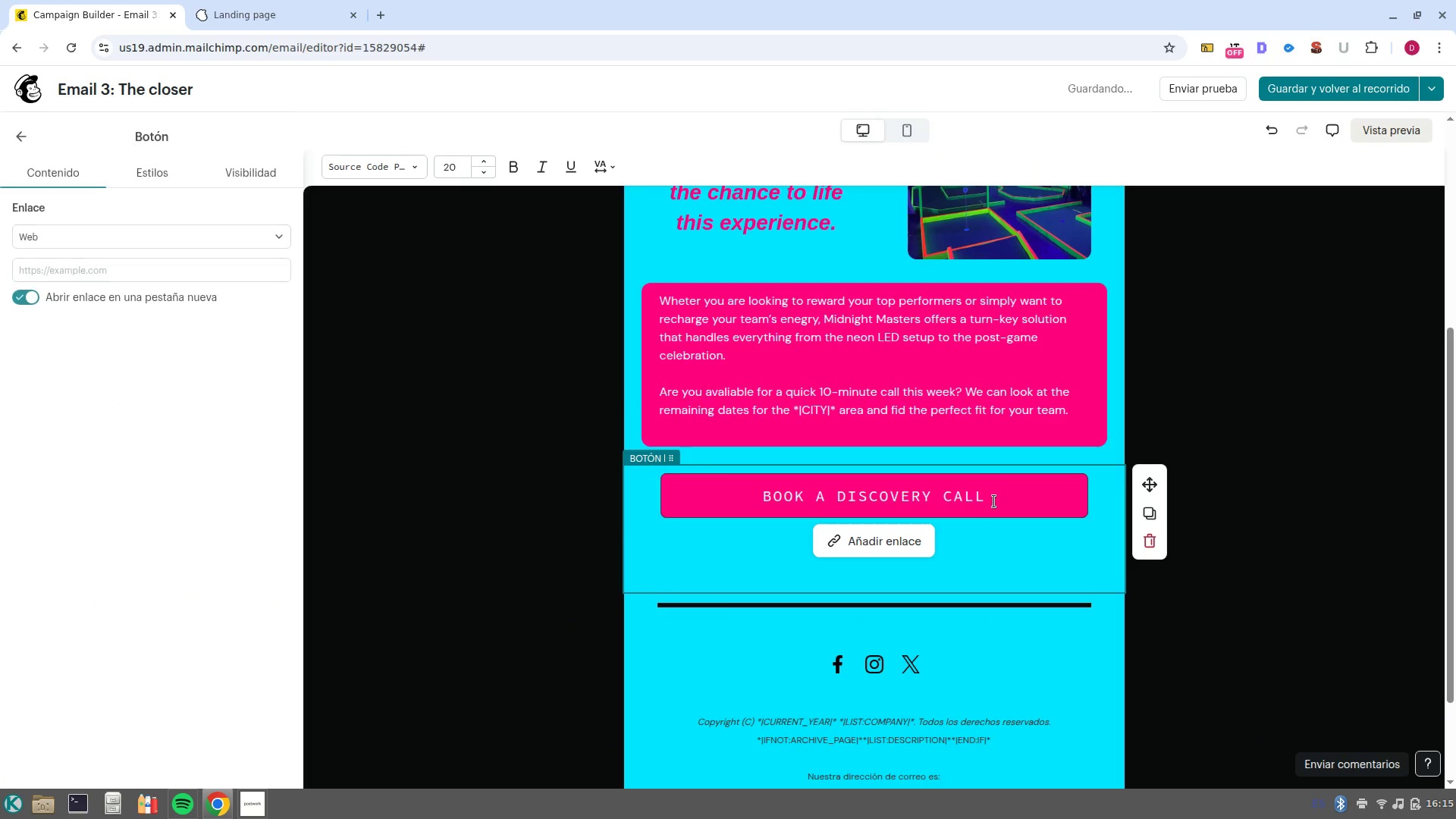 
left_click_drag(start_coordinate=[994, 501], to_coordinate=[763, 498])
 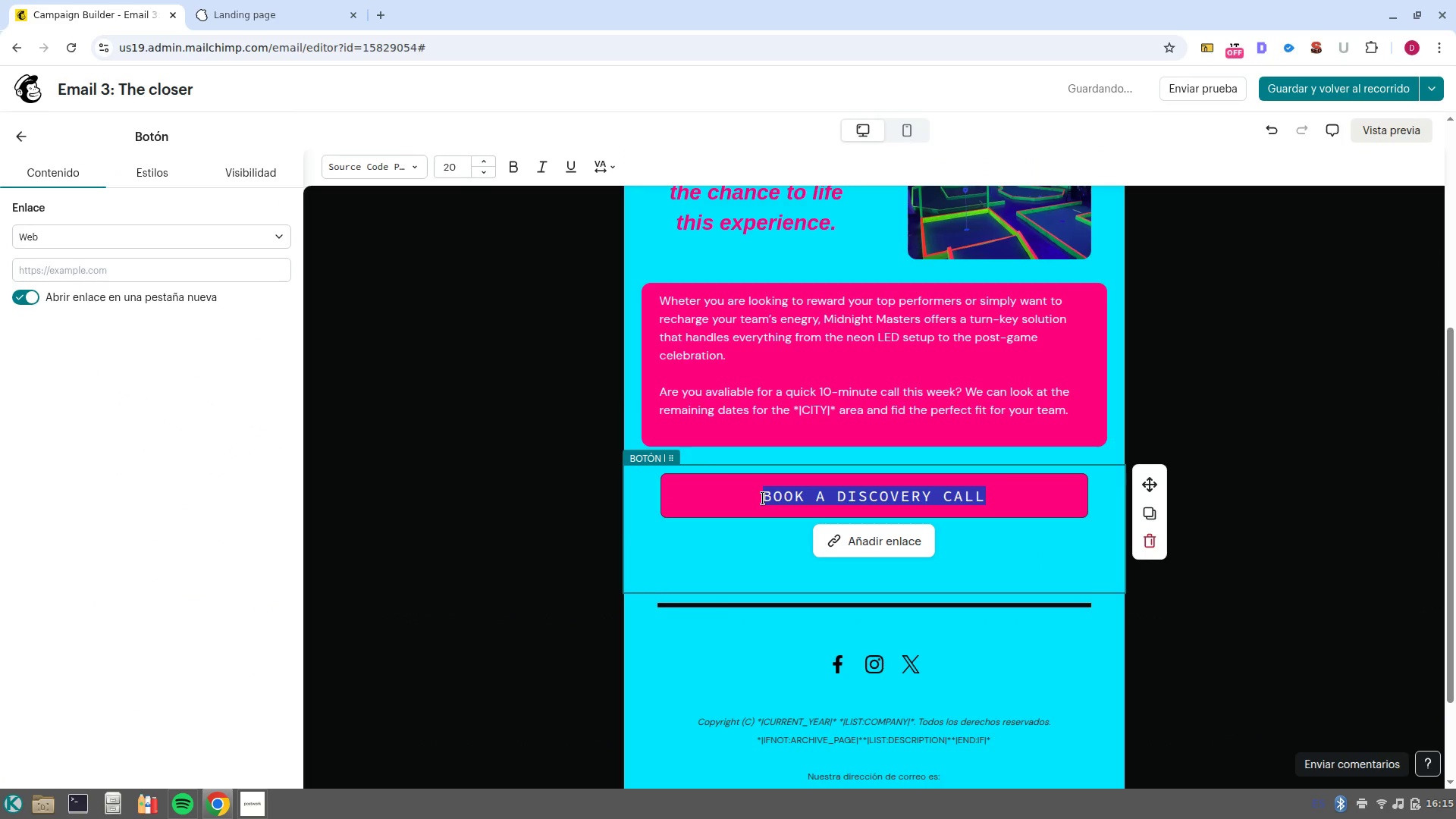 
type(SECURE YOUY)
key(Backspace)
key(Backspace)
type(UR DATE)
 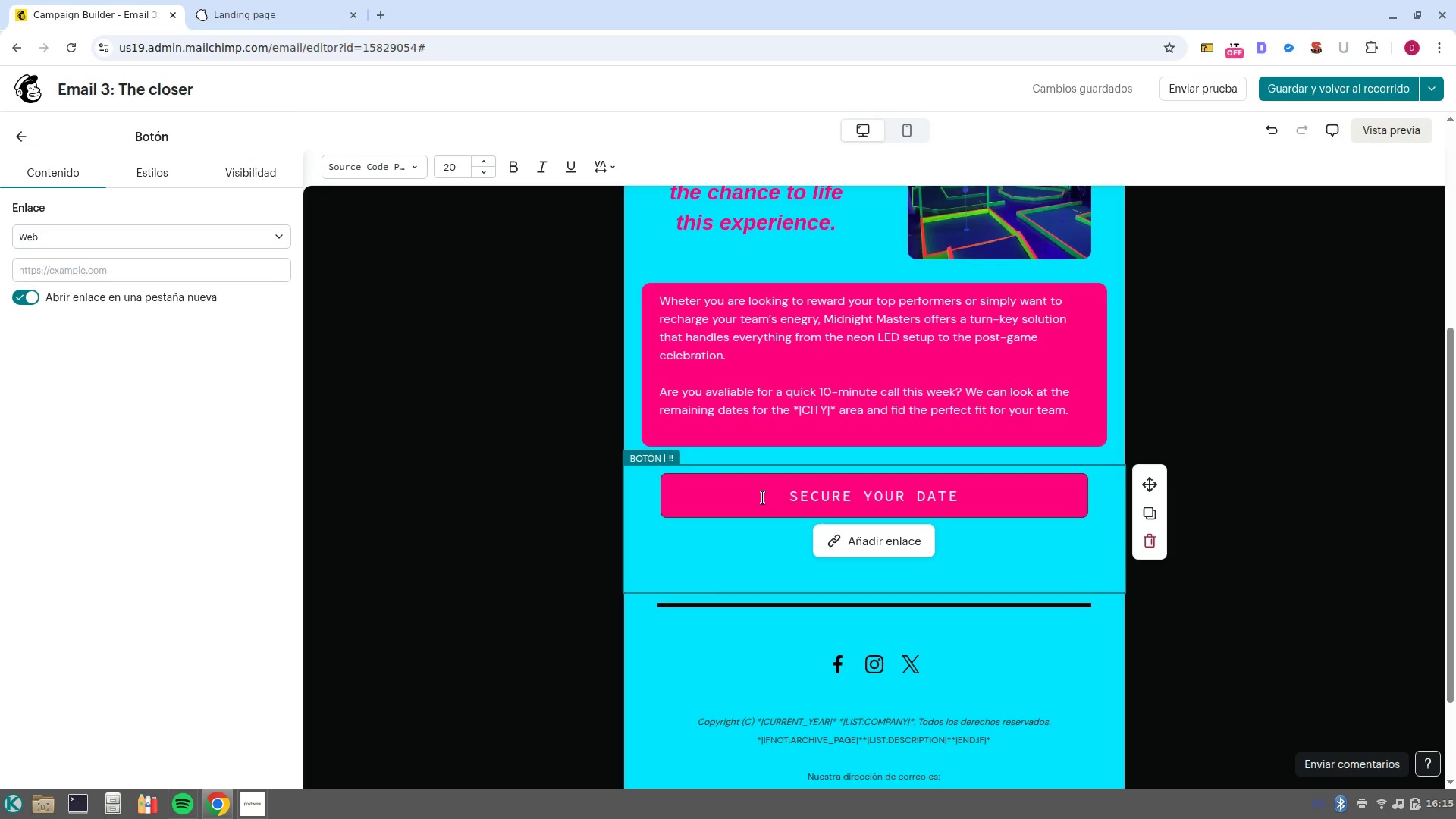 
wait(12.08)
 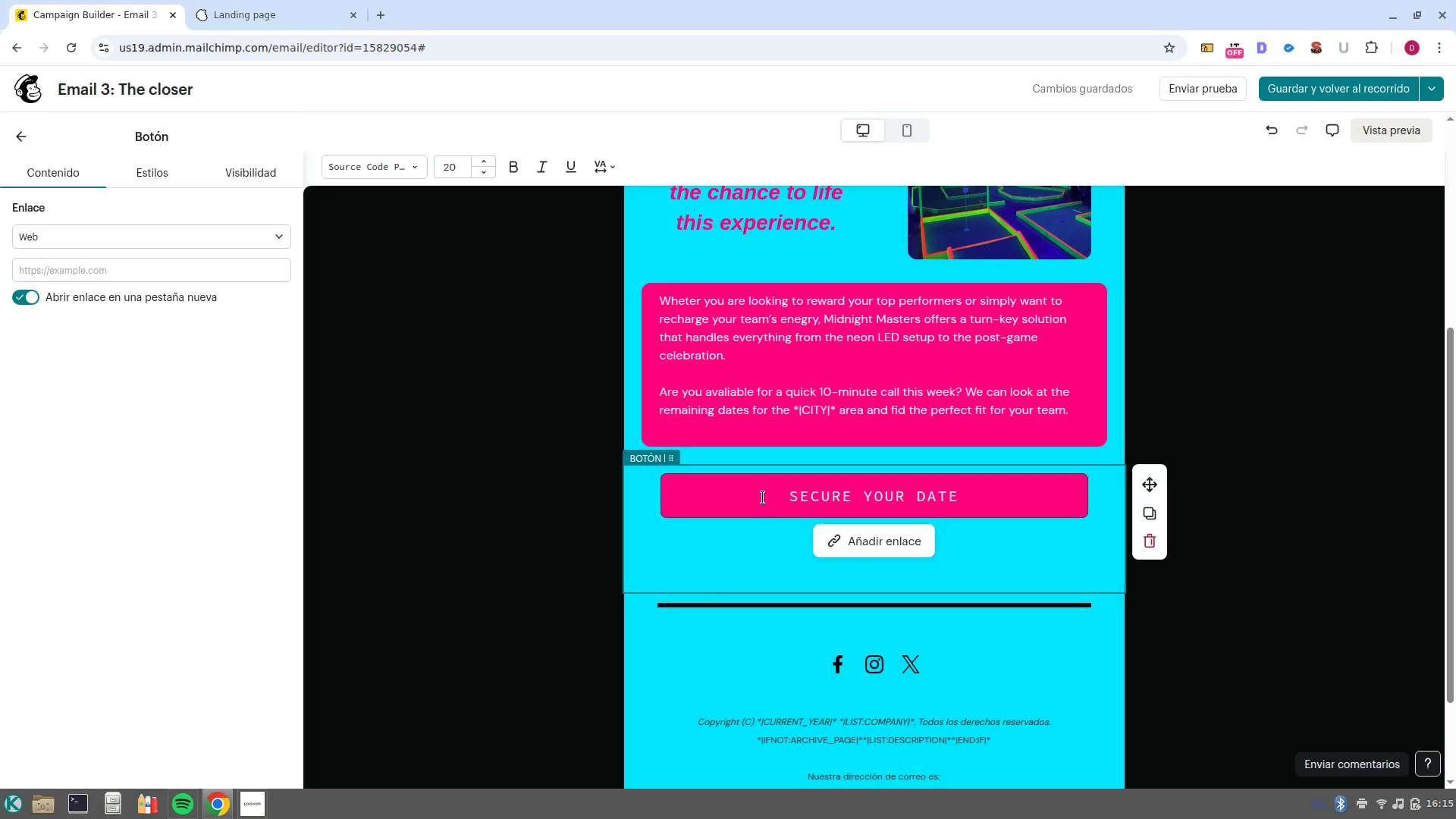 
left_click([1317, 92])
 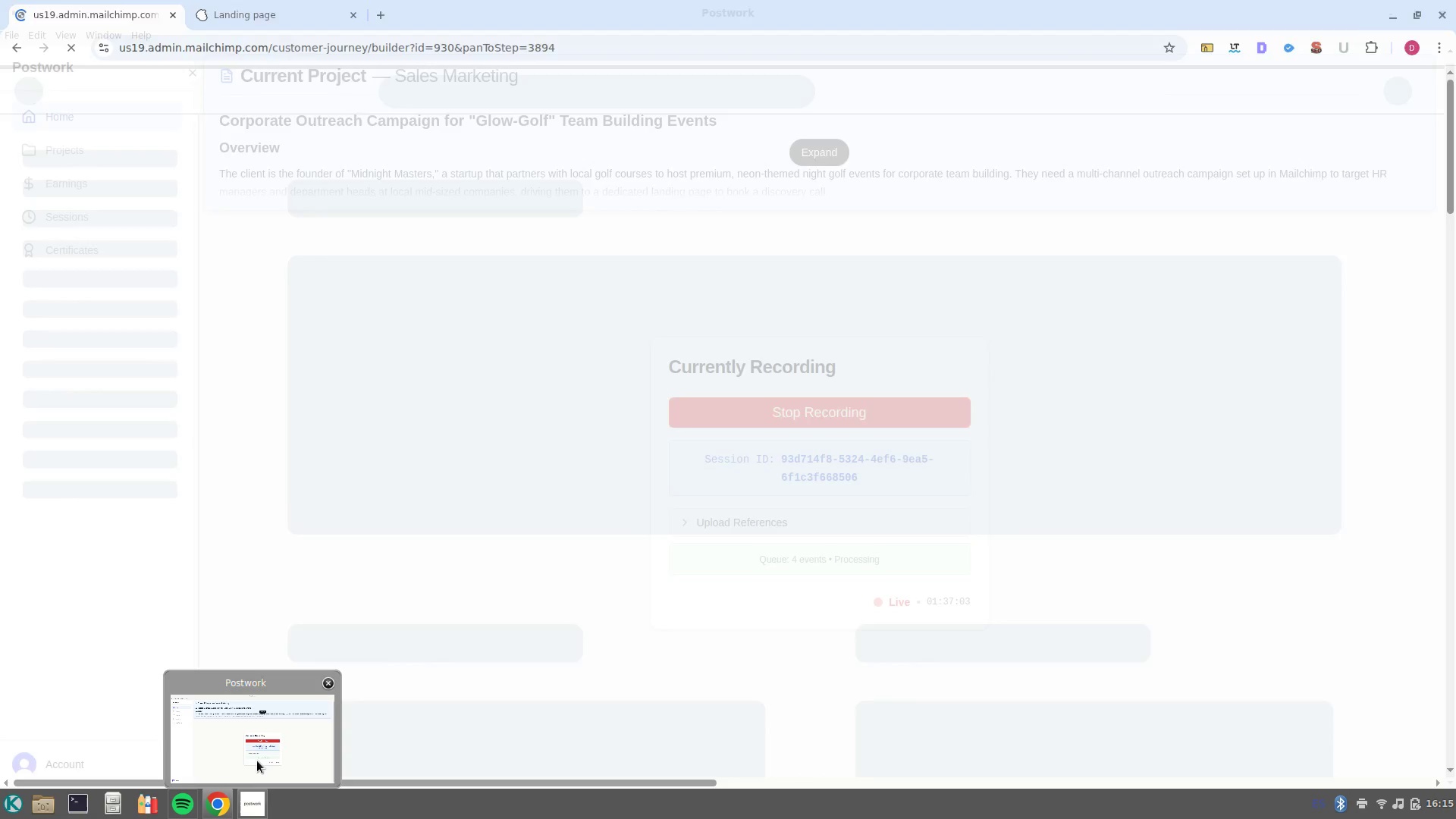 
left_click([257, 760])